 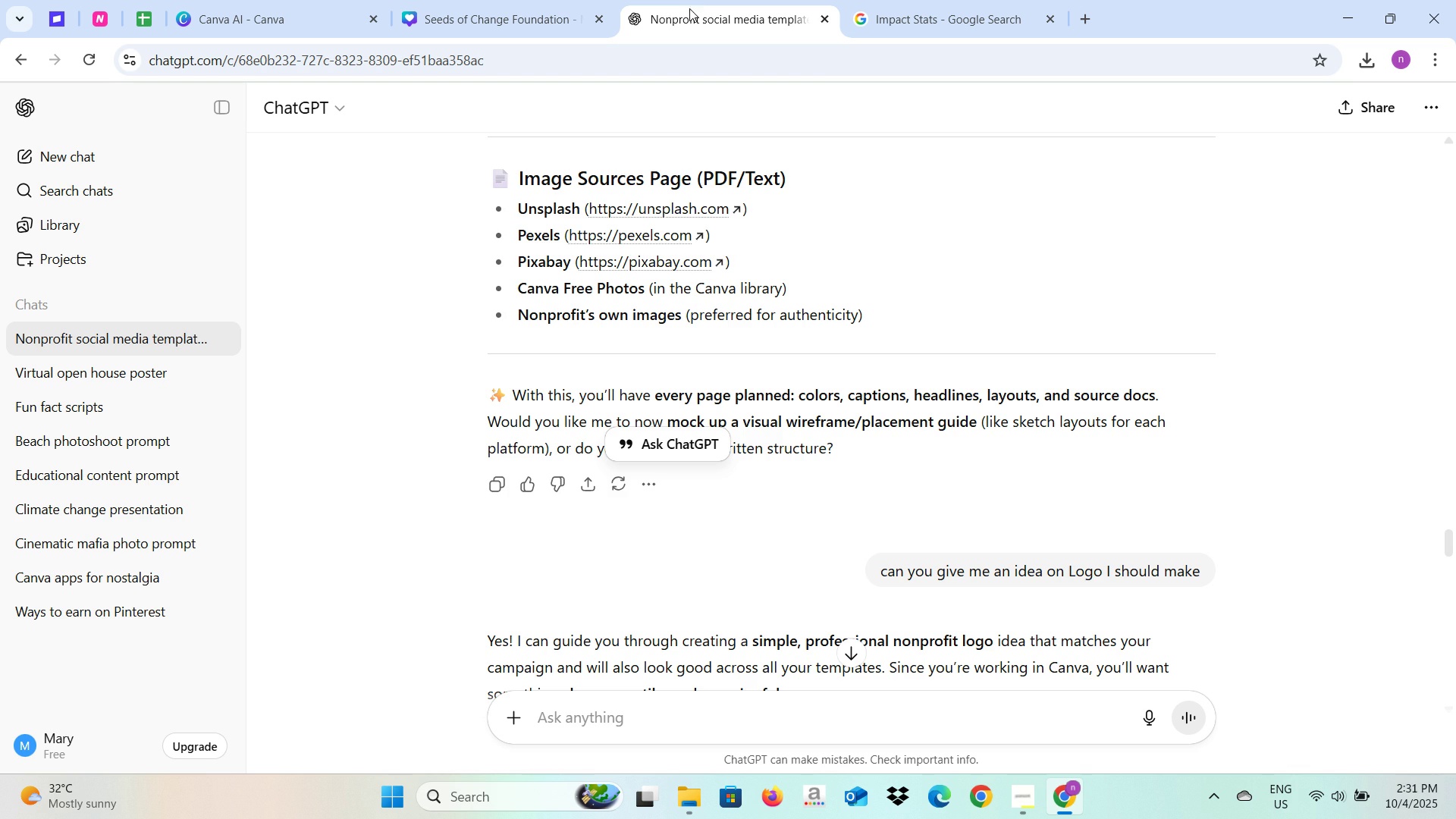 
scroll: coordinate [772, 257], scroll_direction: up, amount: 14.0
 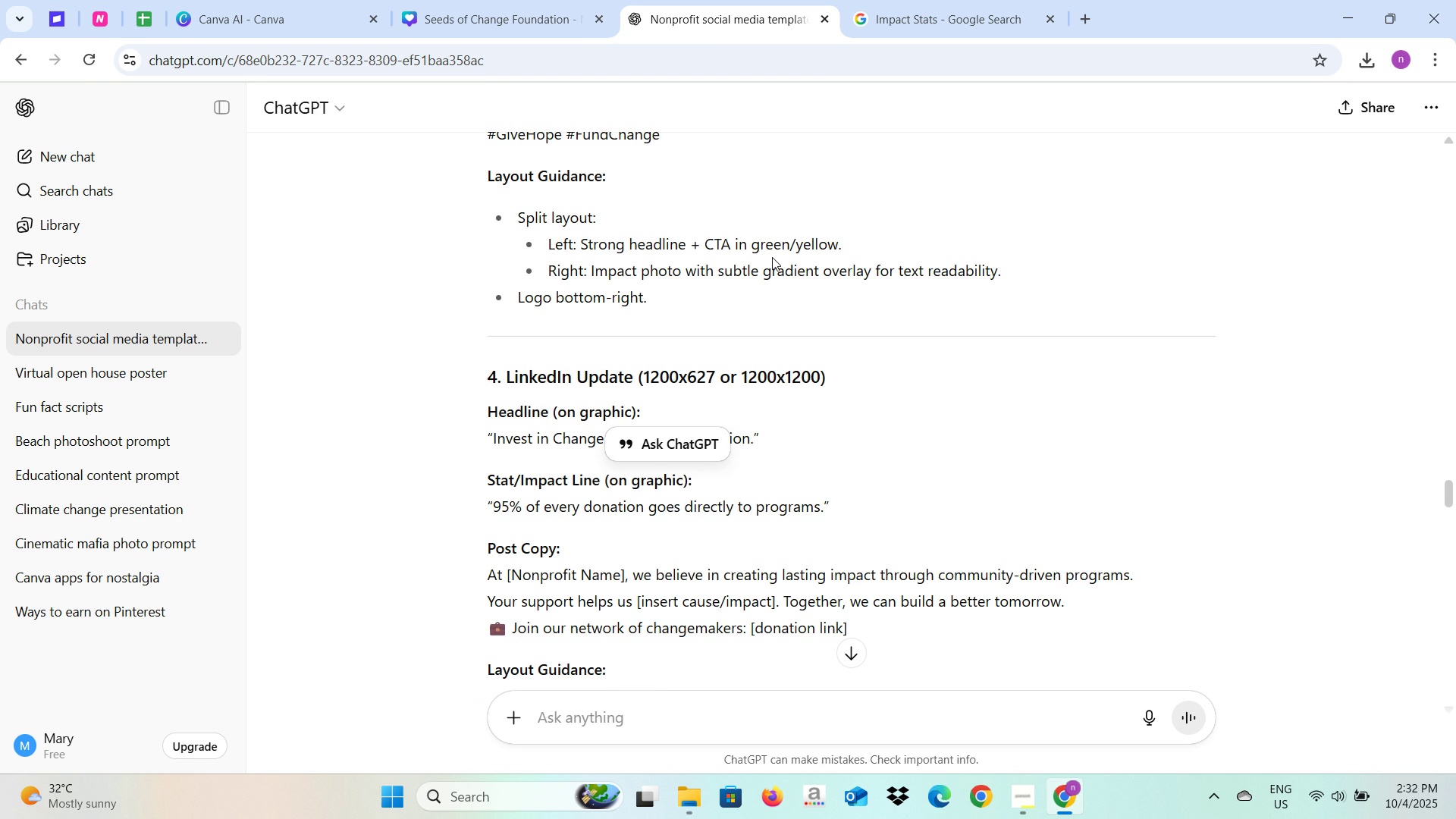 
scroll: coordinate [772, 257], scroll_direction: down, amount: 5.0
 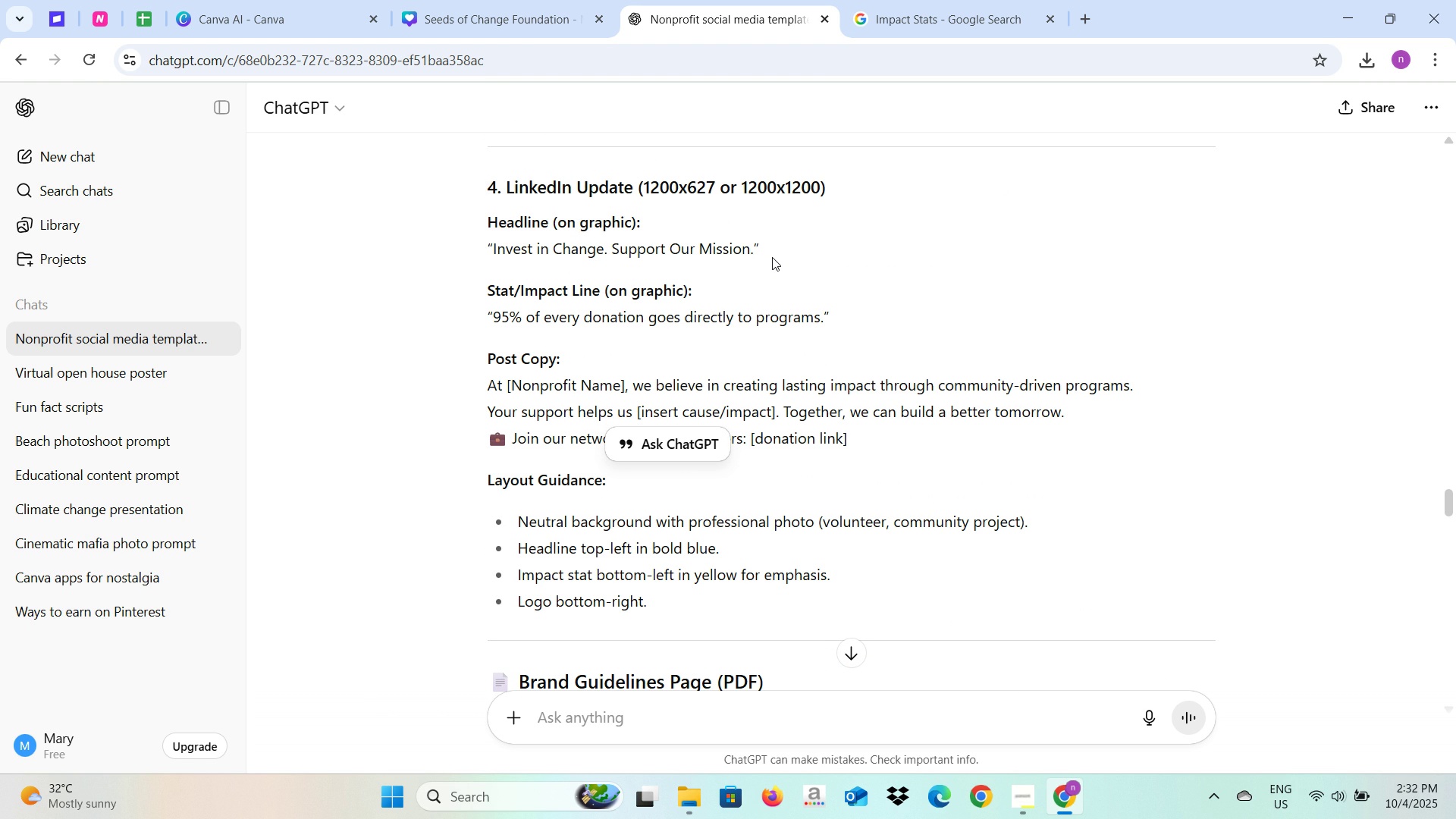 
wait(10.06)
 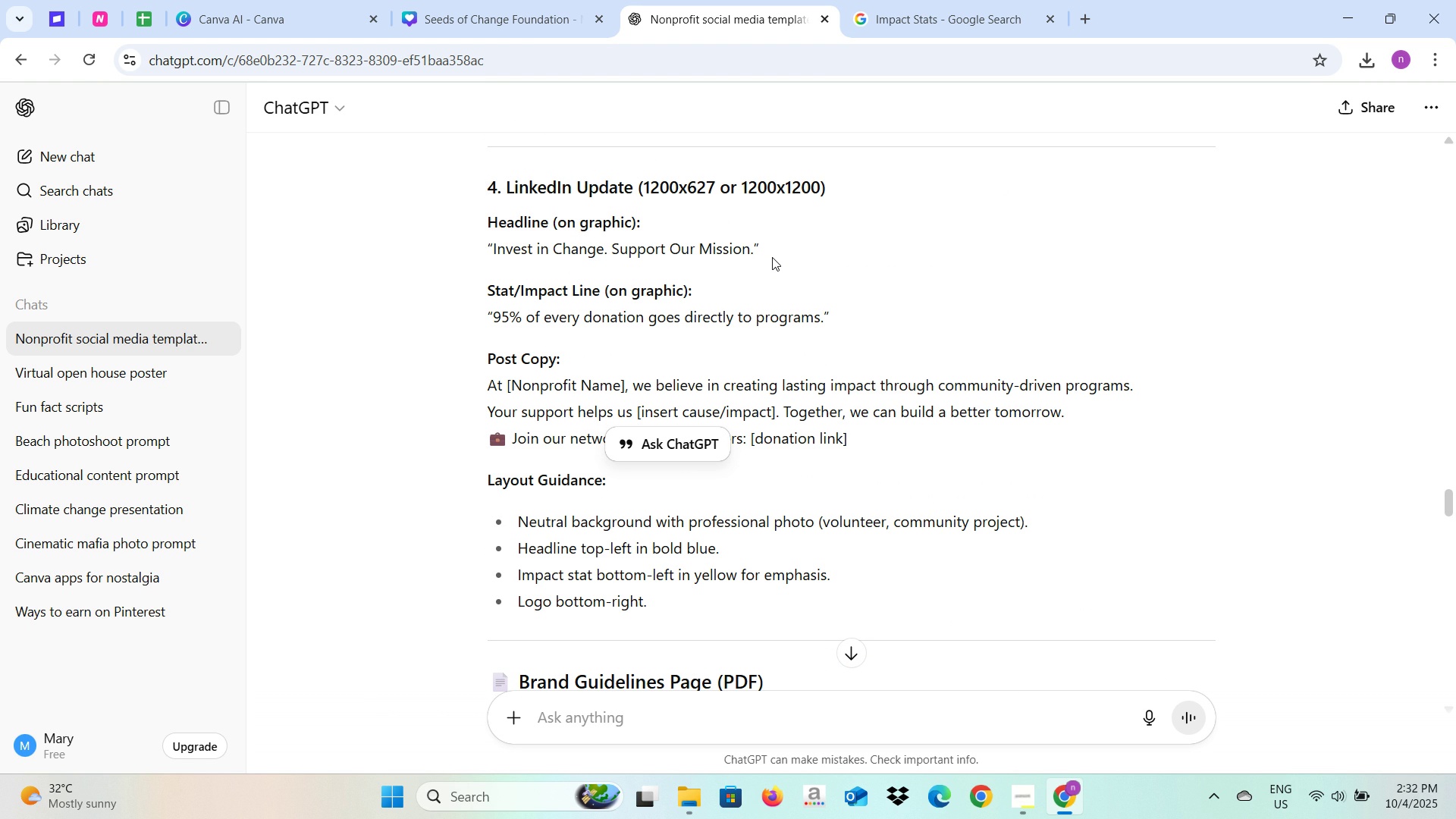 
left_click([551, 9])
 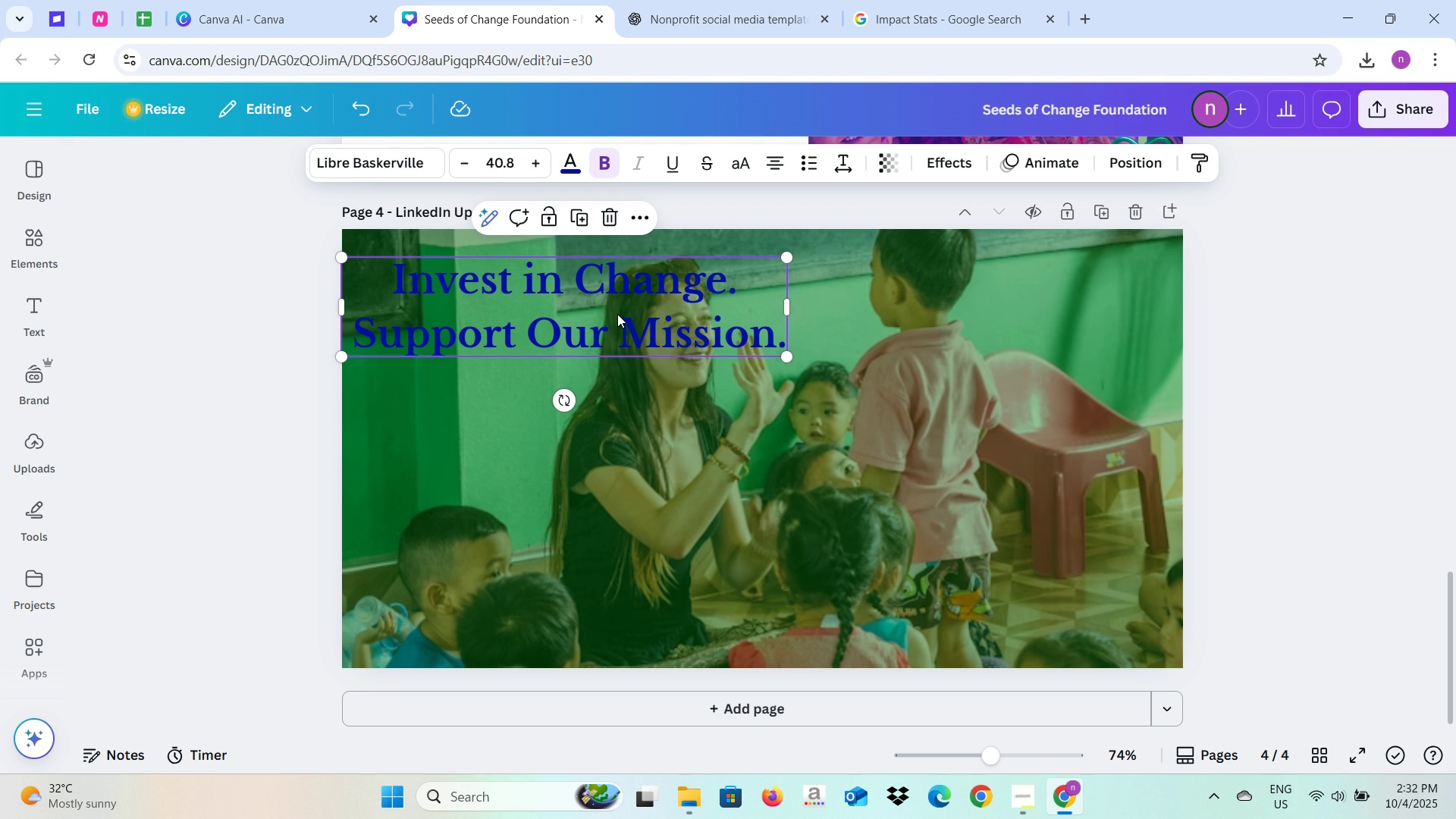 
left_click([617, 314])